 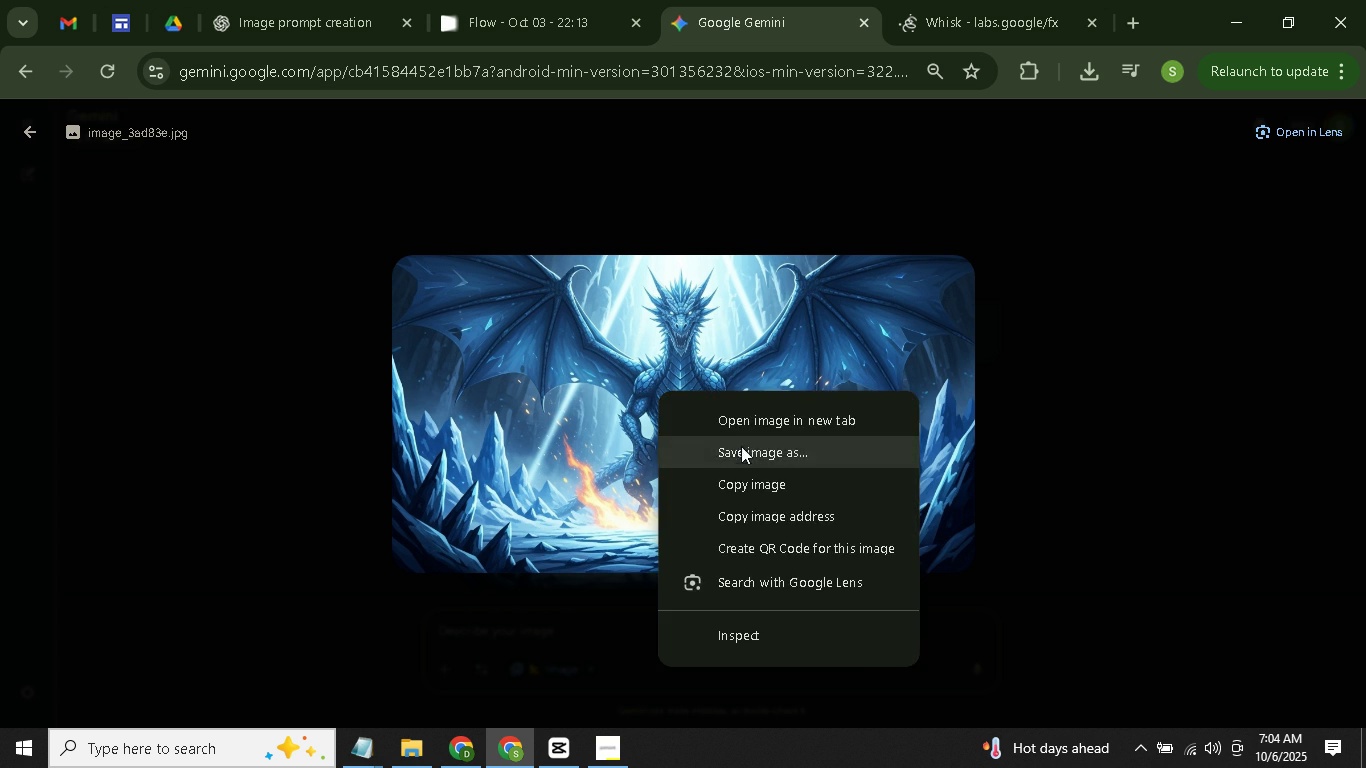 
left_click([742, 482])
 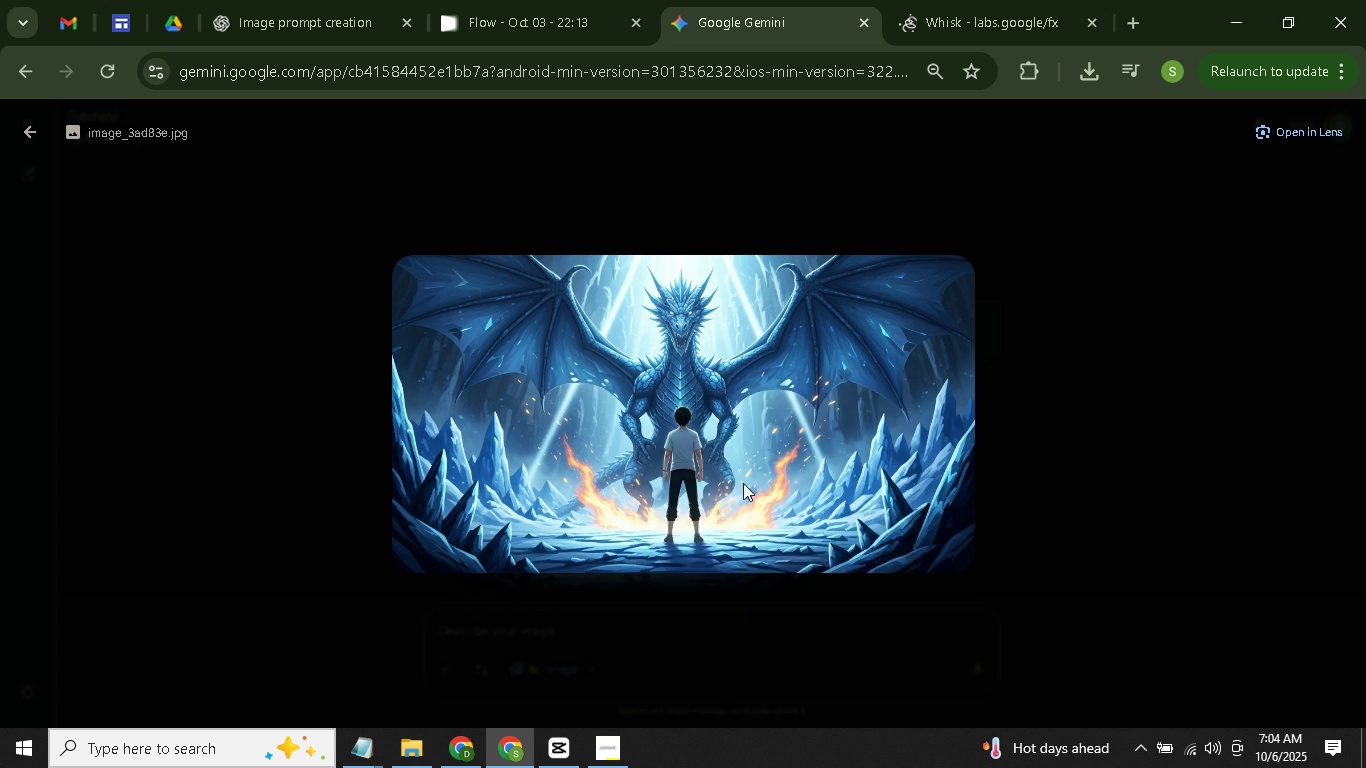 
key(Escape)
 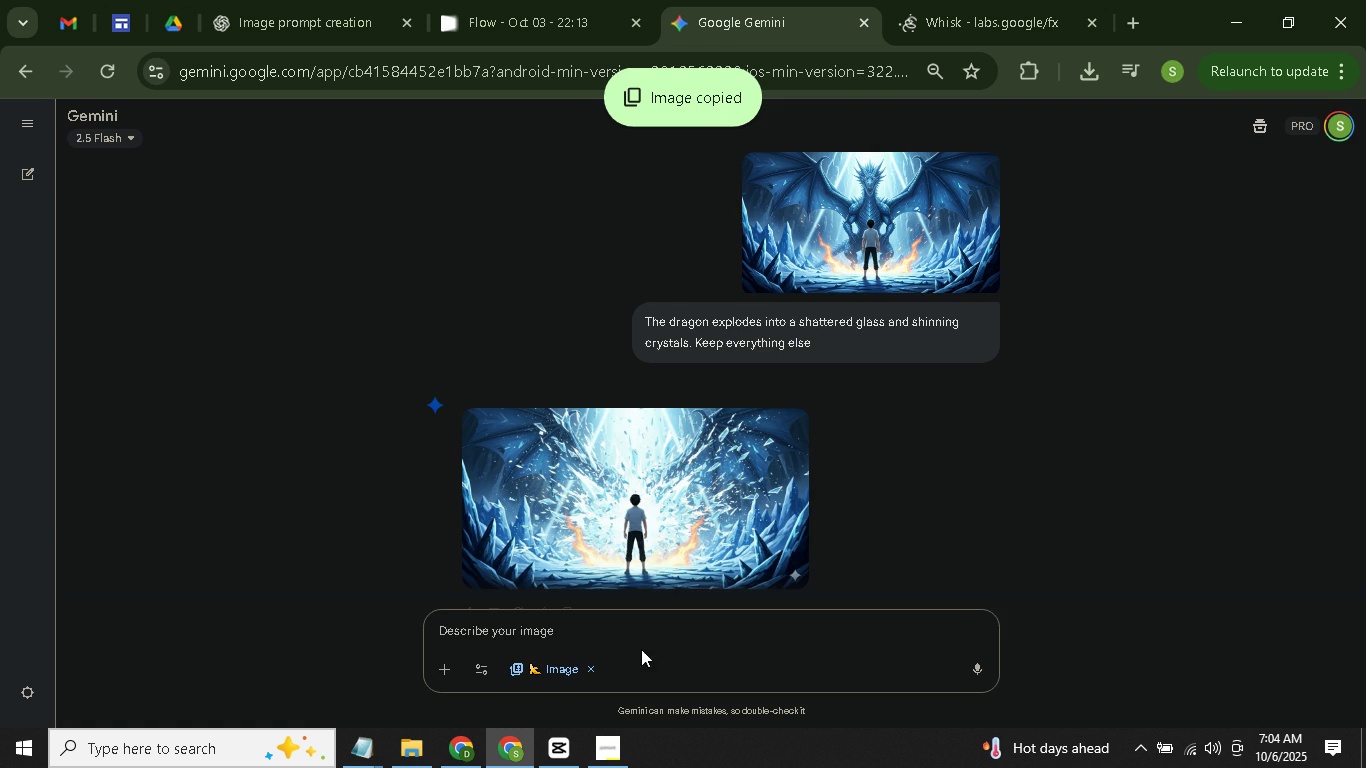 
key(Control+ControlLeft)
 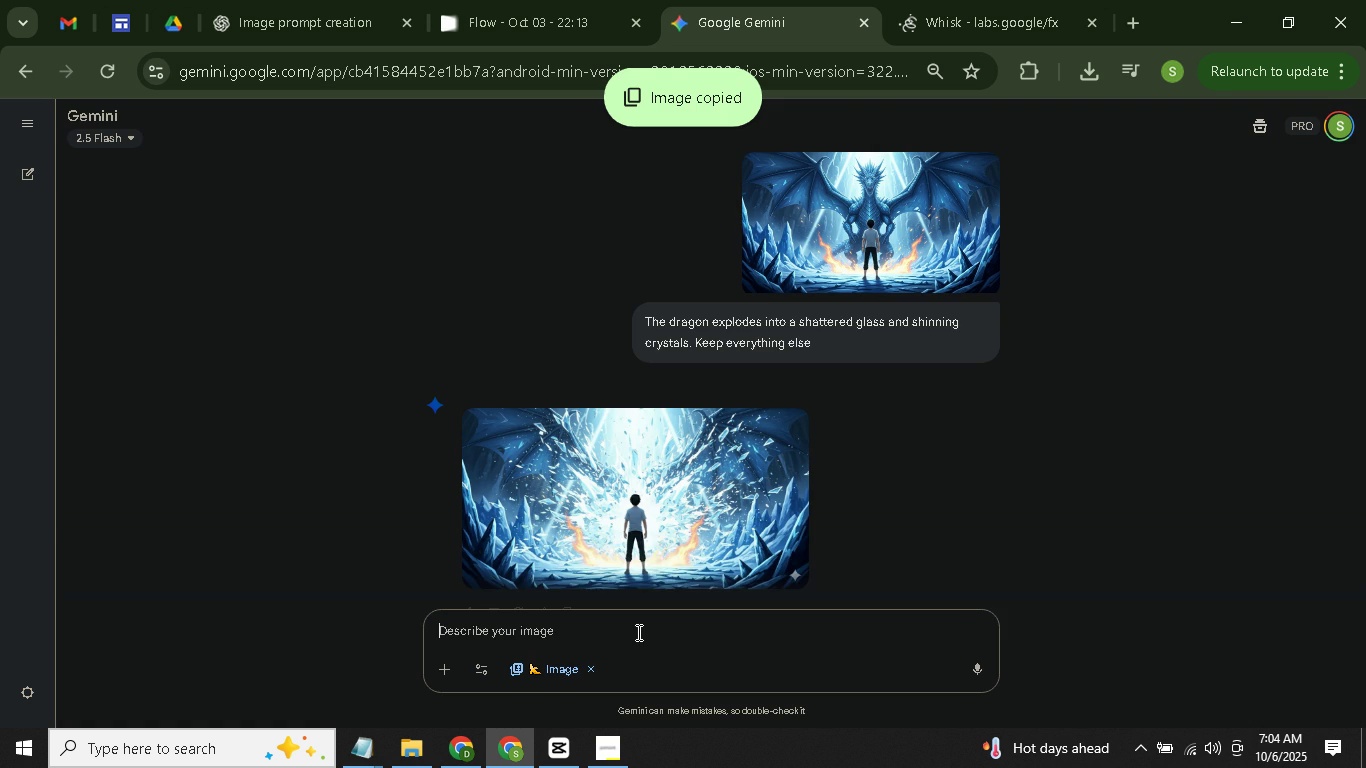 
double_click([637, 632])